 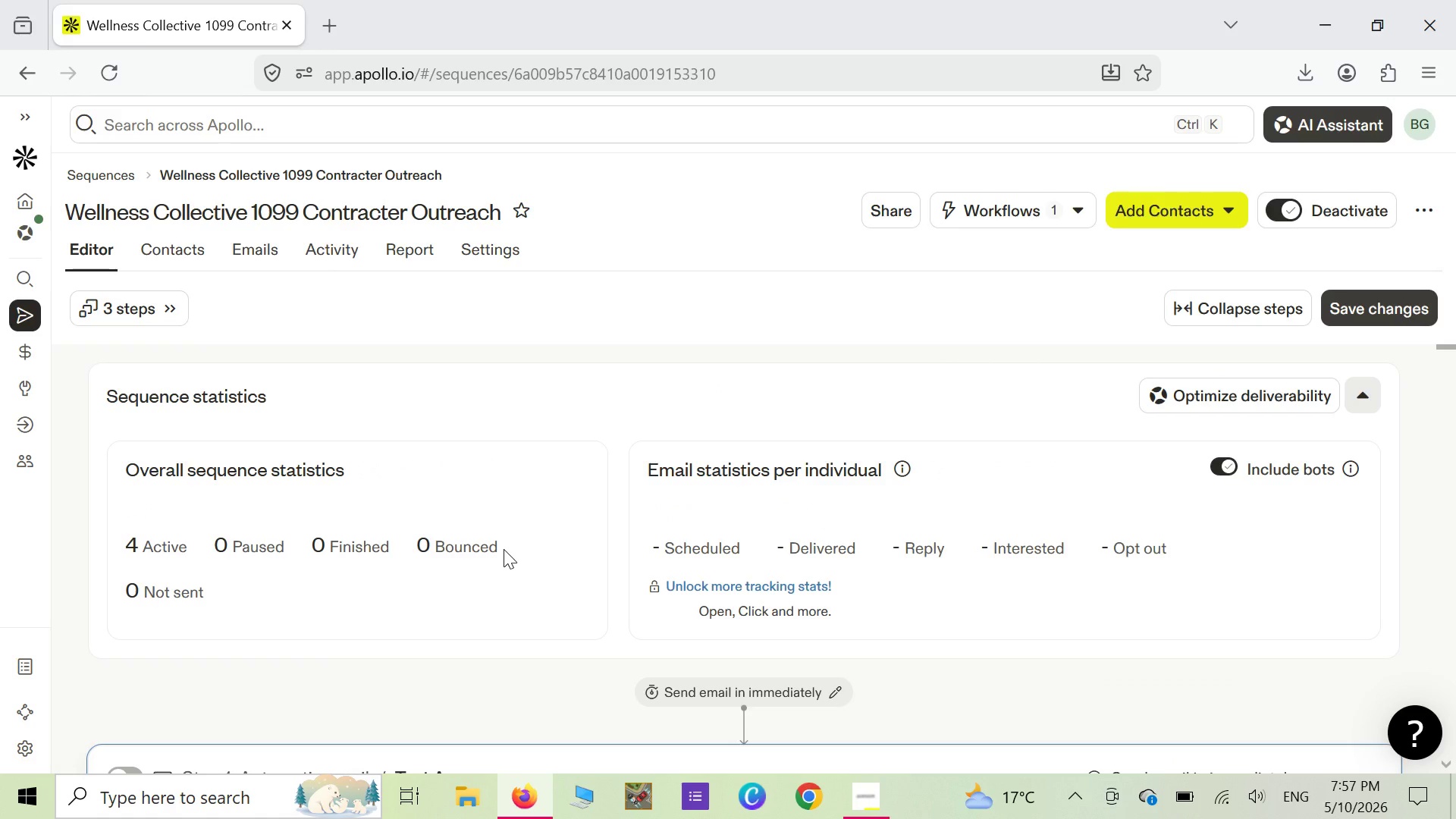 
scroll: coordinate [508, 551], scroll_direction: down, amount: 18.0
 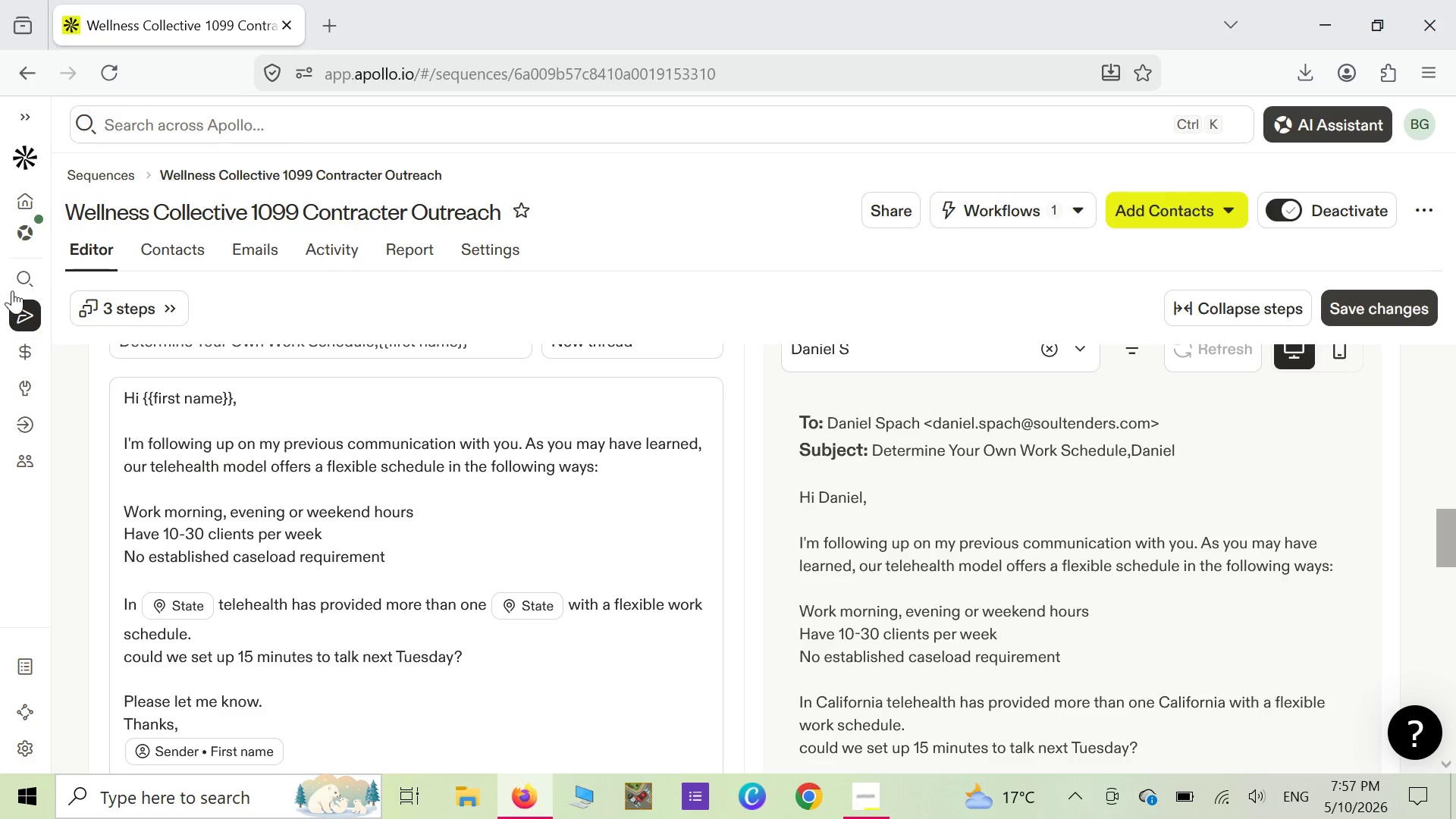 
left_click([38, 278])
 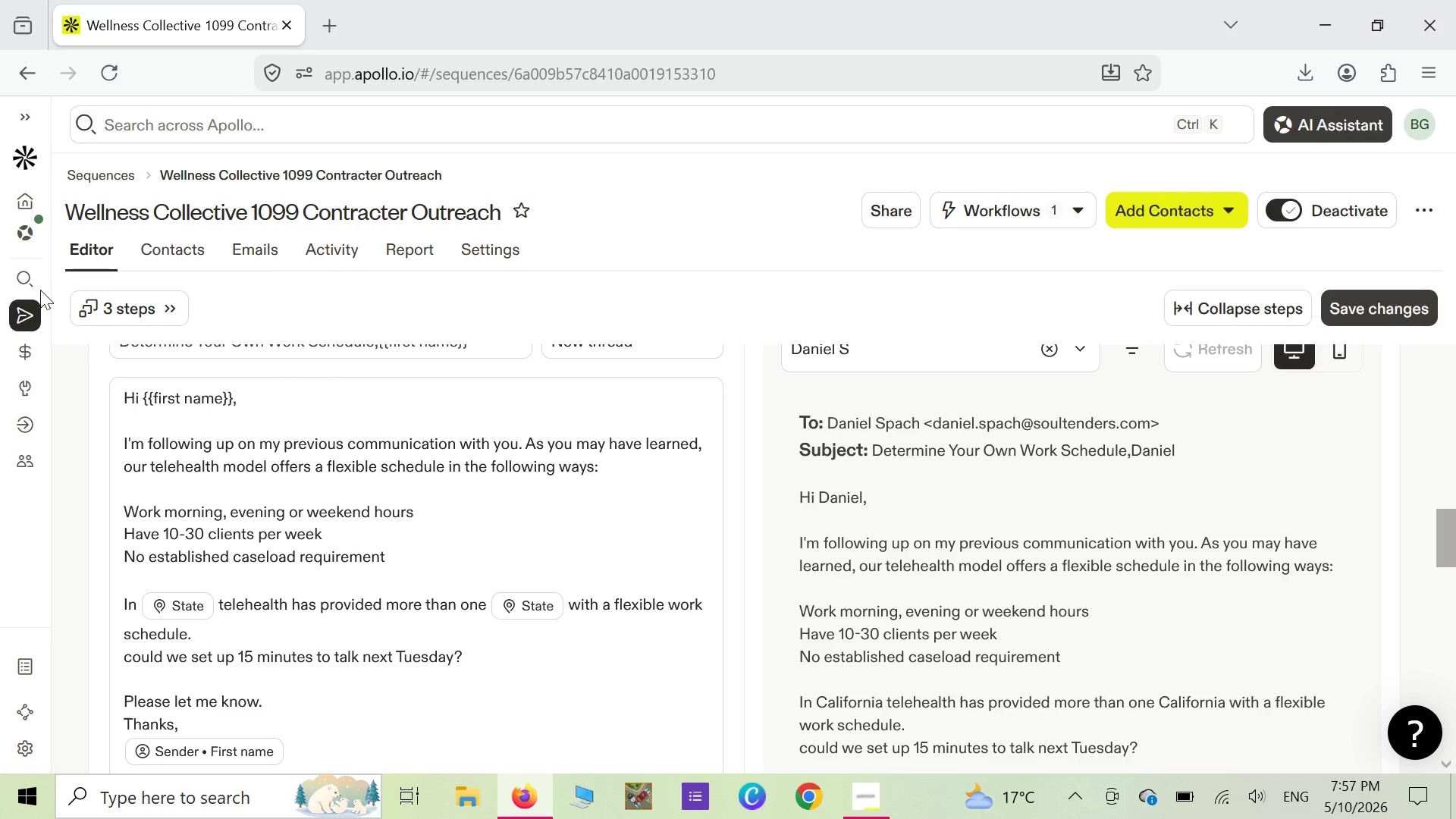 
wait(5.42)
 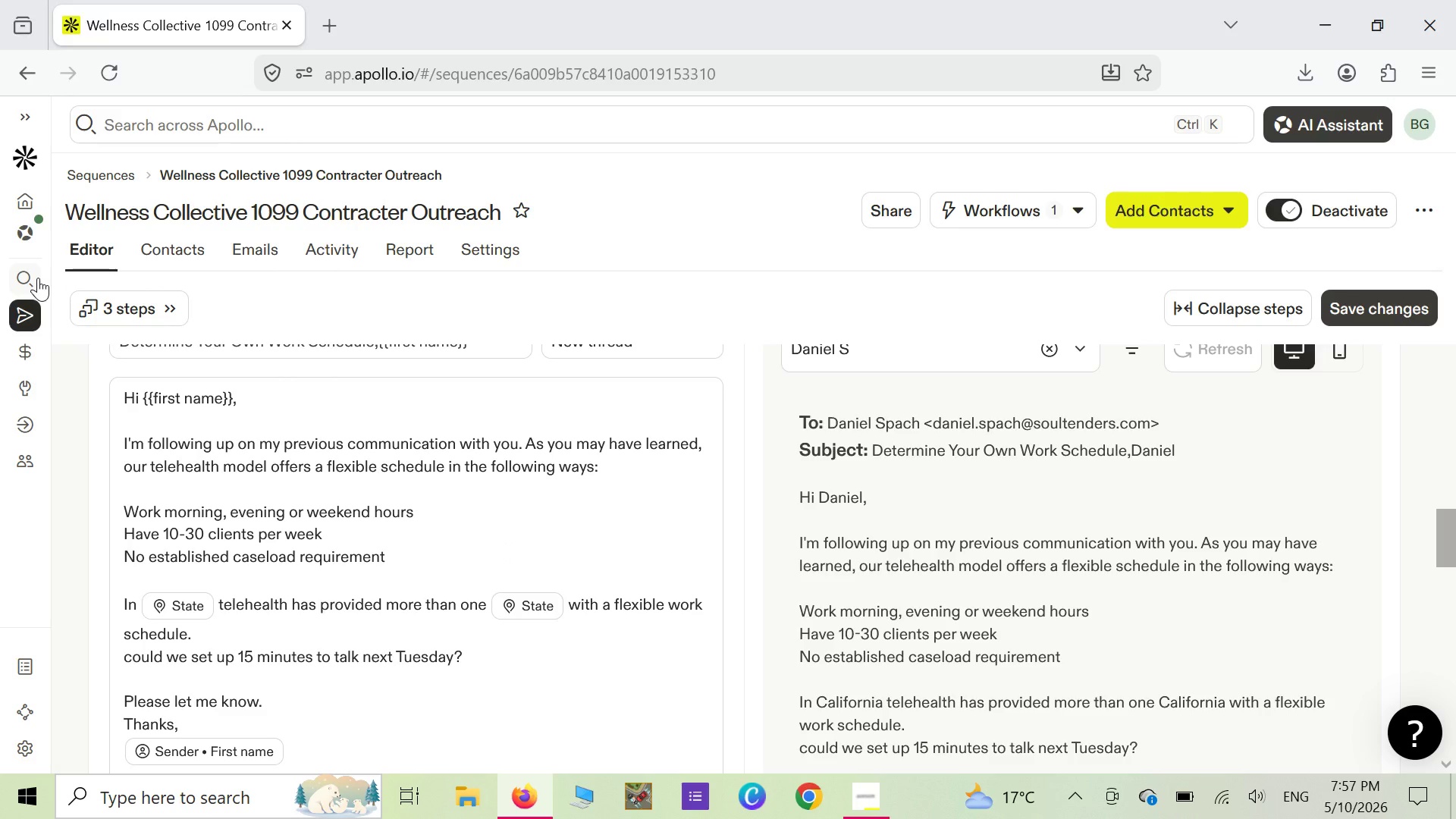 
left_click([20, 278])
 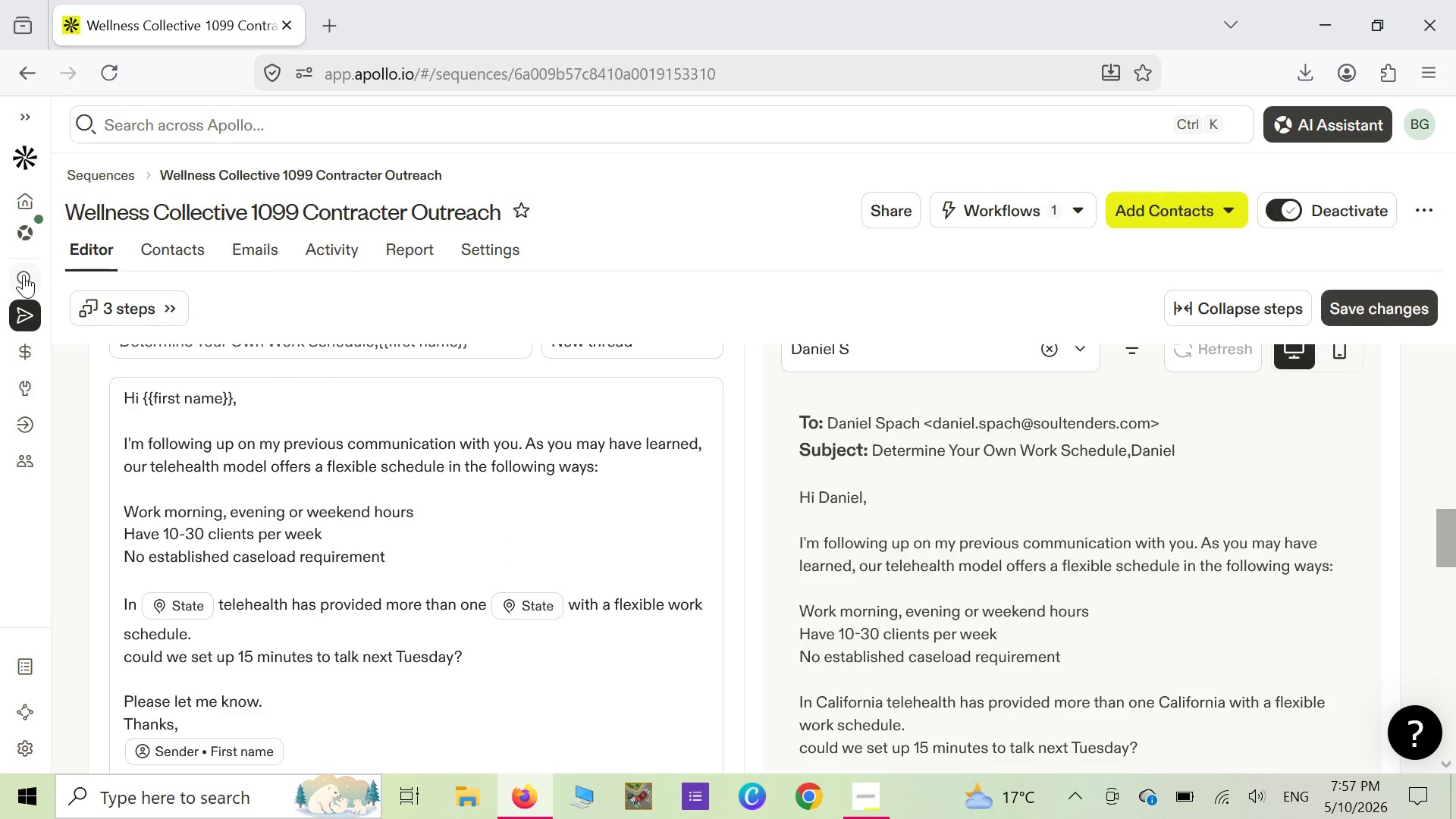 
wait(21.73)
 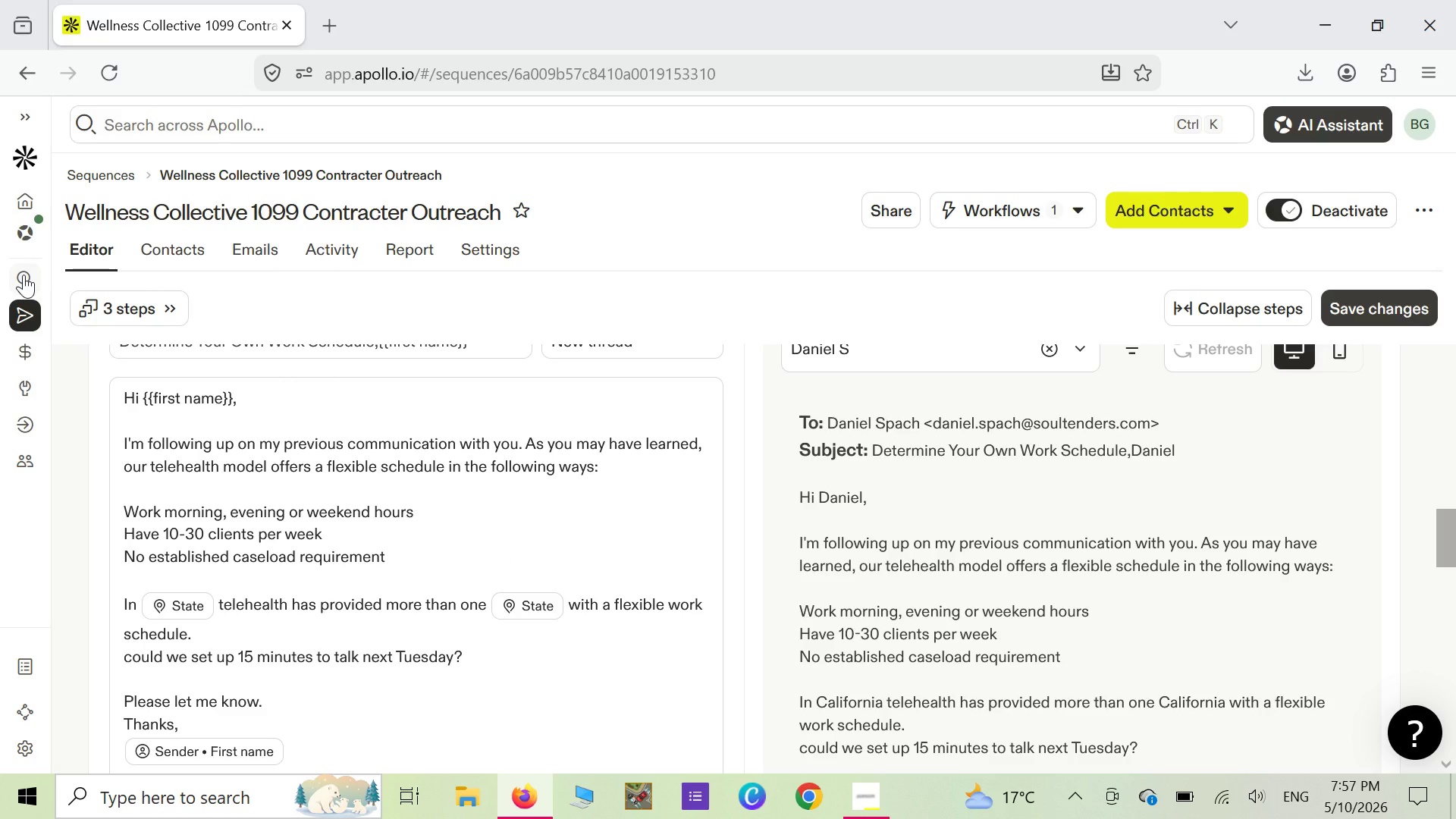 
scroll: coordinate [24, 275], scroll_direction: down, amount: 2.0
 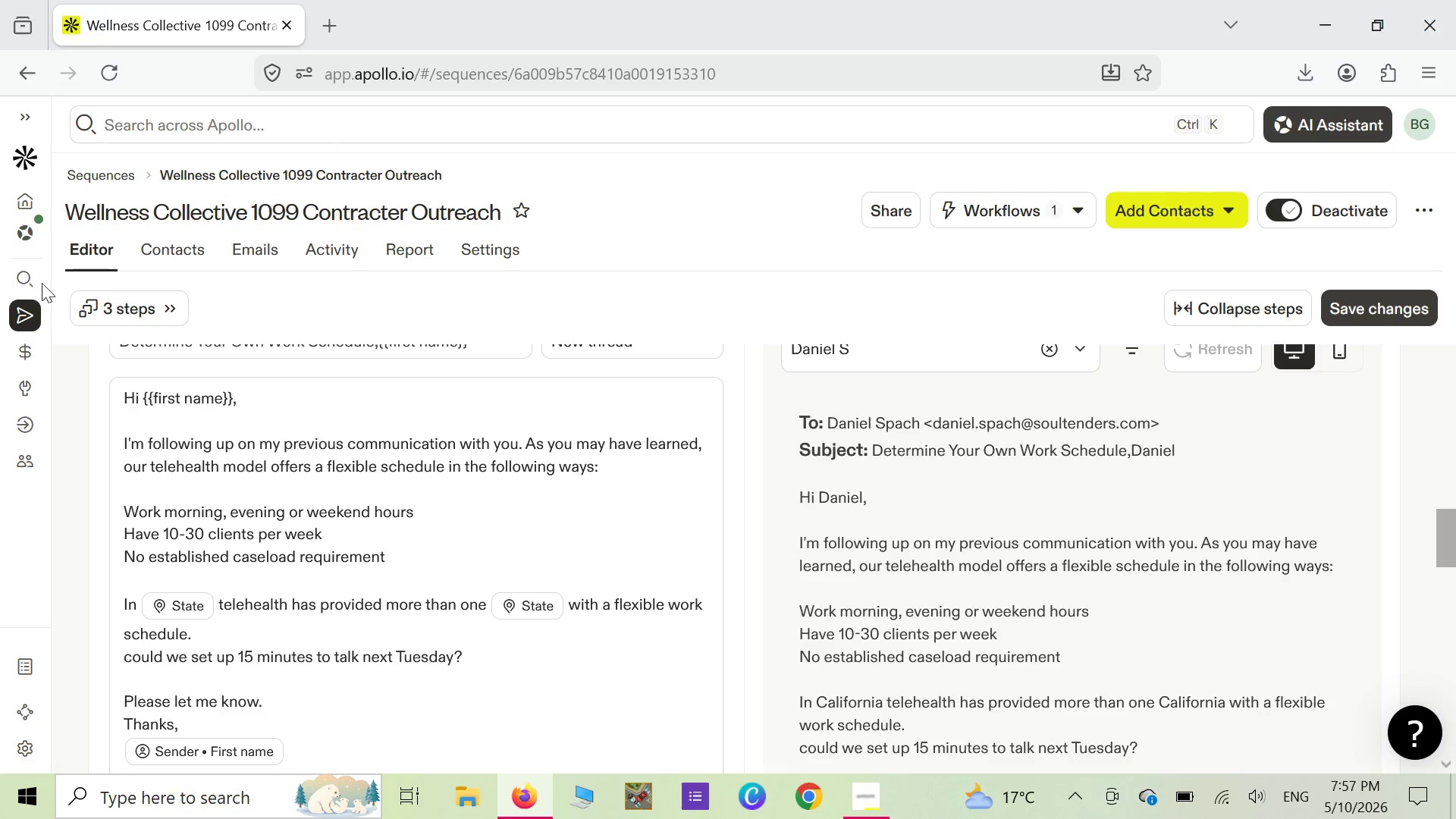 
left_click([24, 282])
 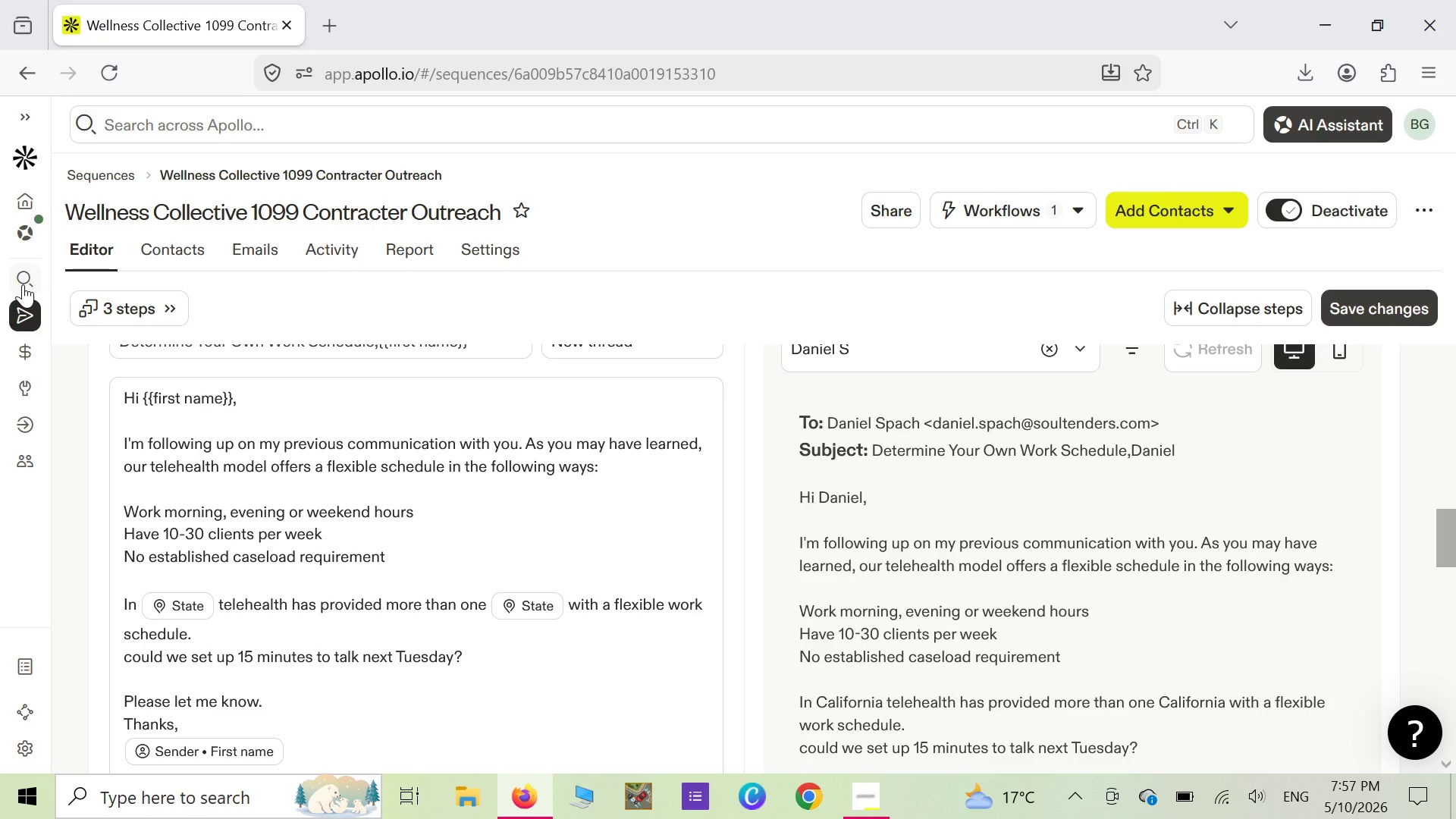 
wait(7.35)
 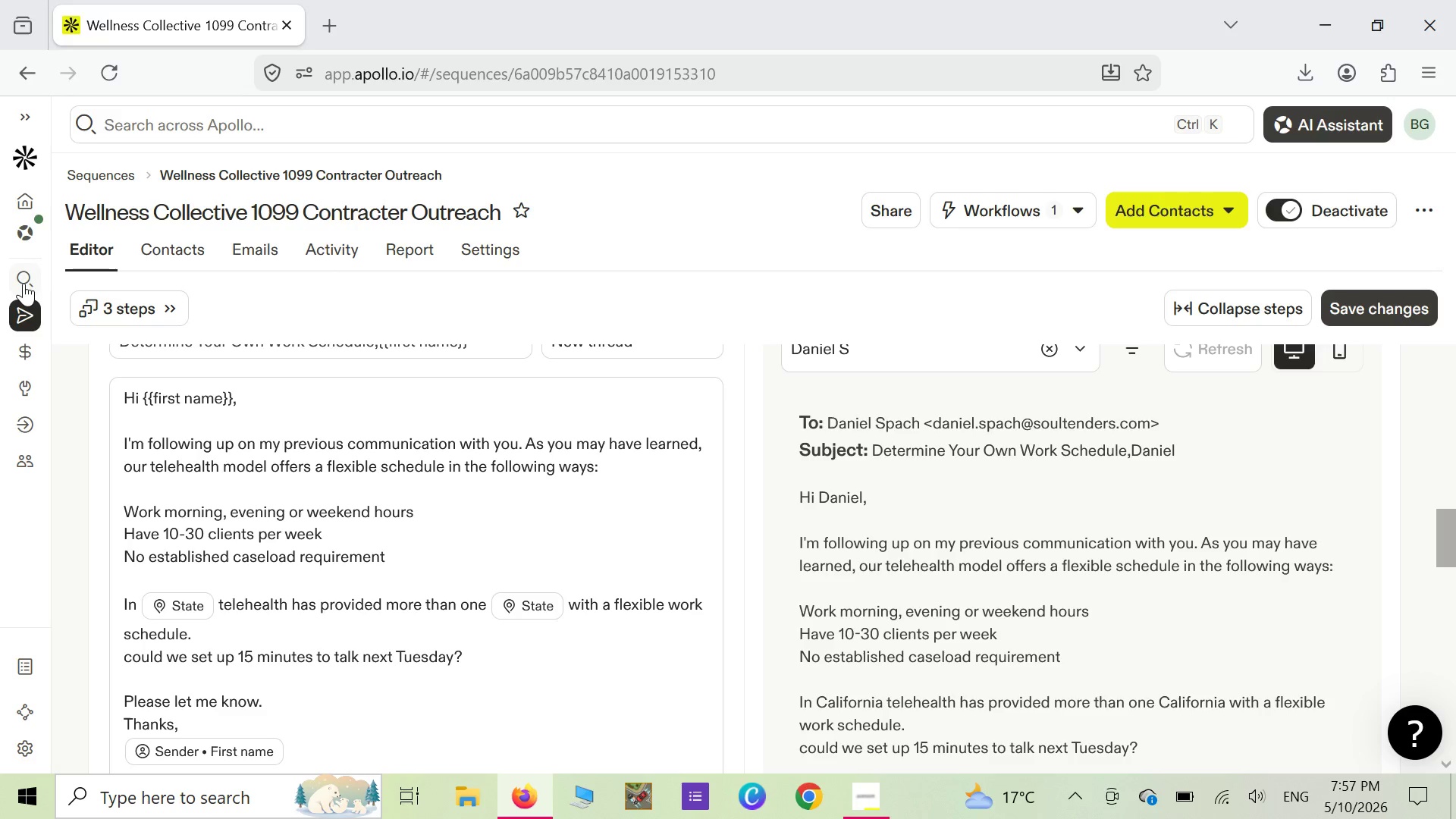 
mouse_move([832, 771])
 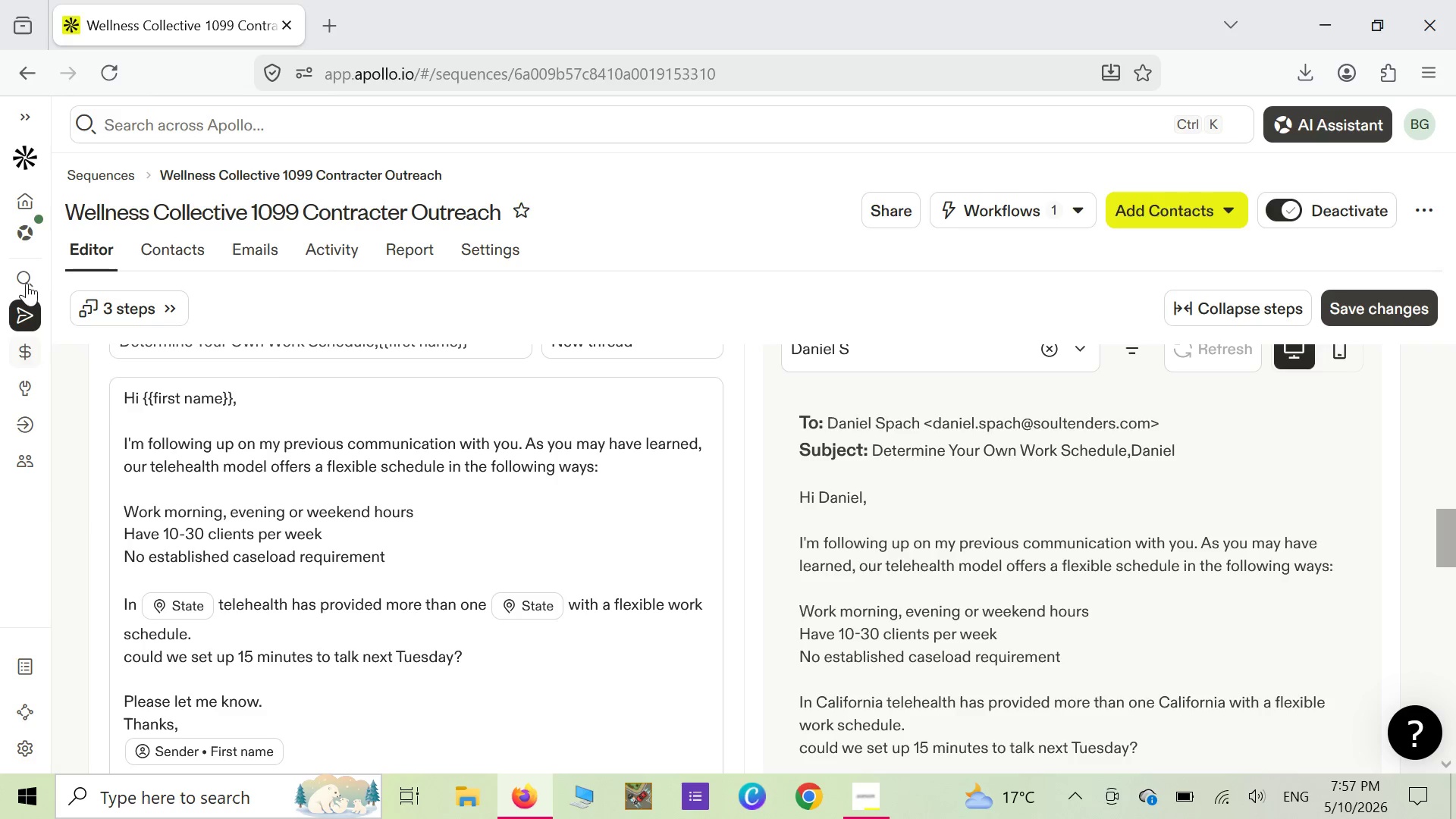 
left_click([26, 281])
 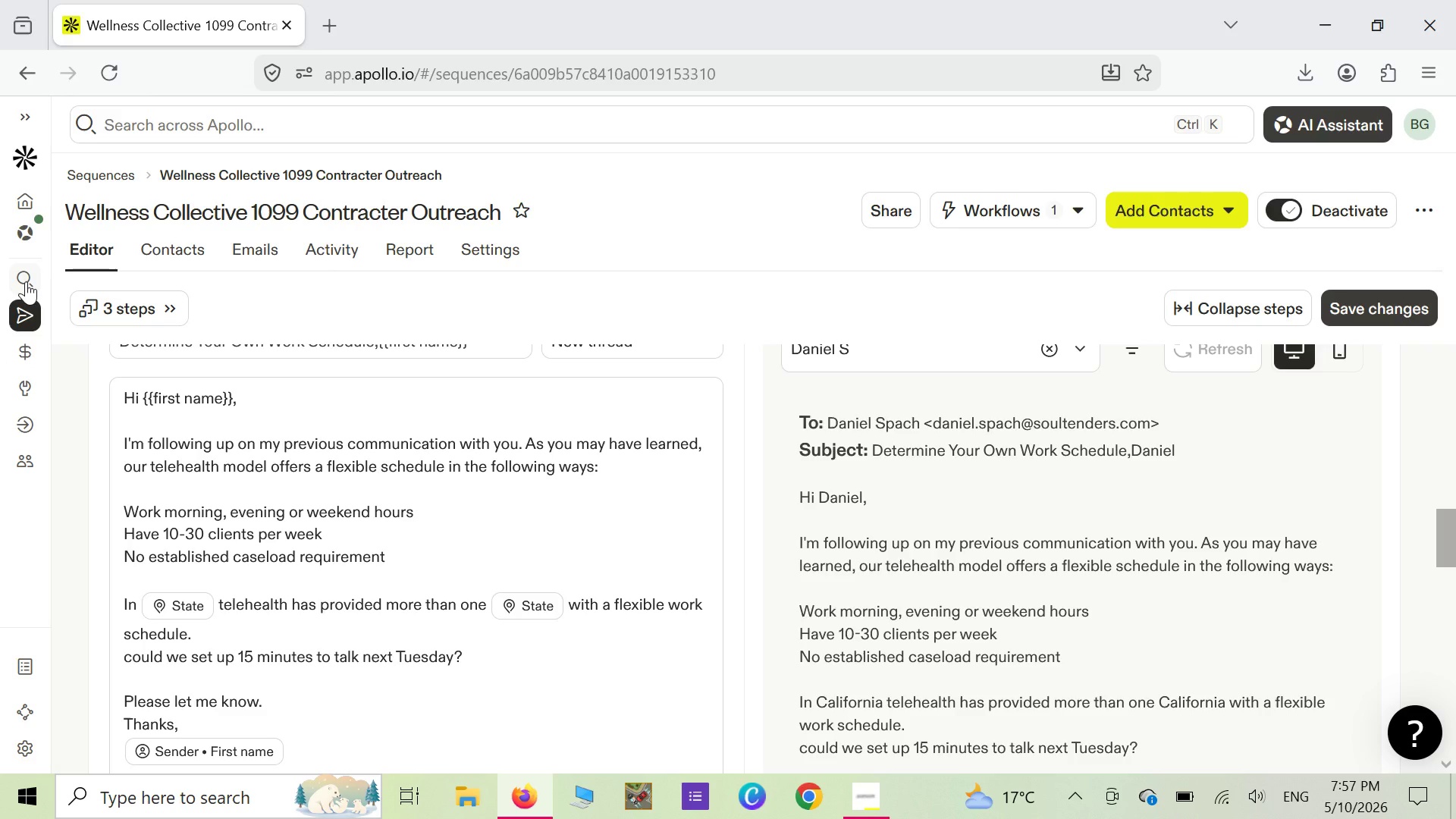 
left_click([26, 281])
 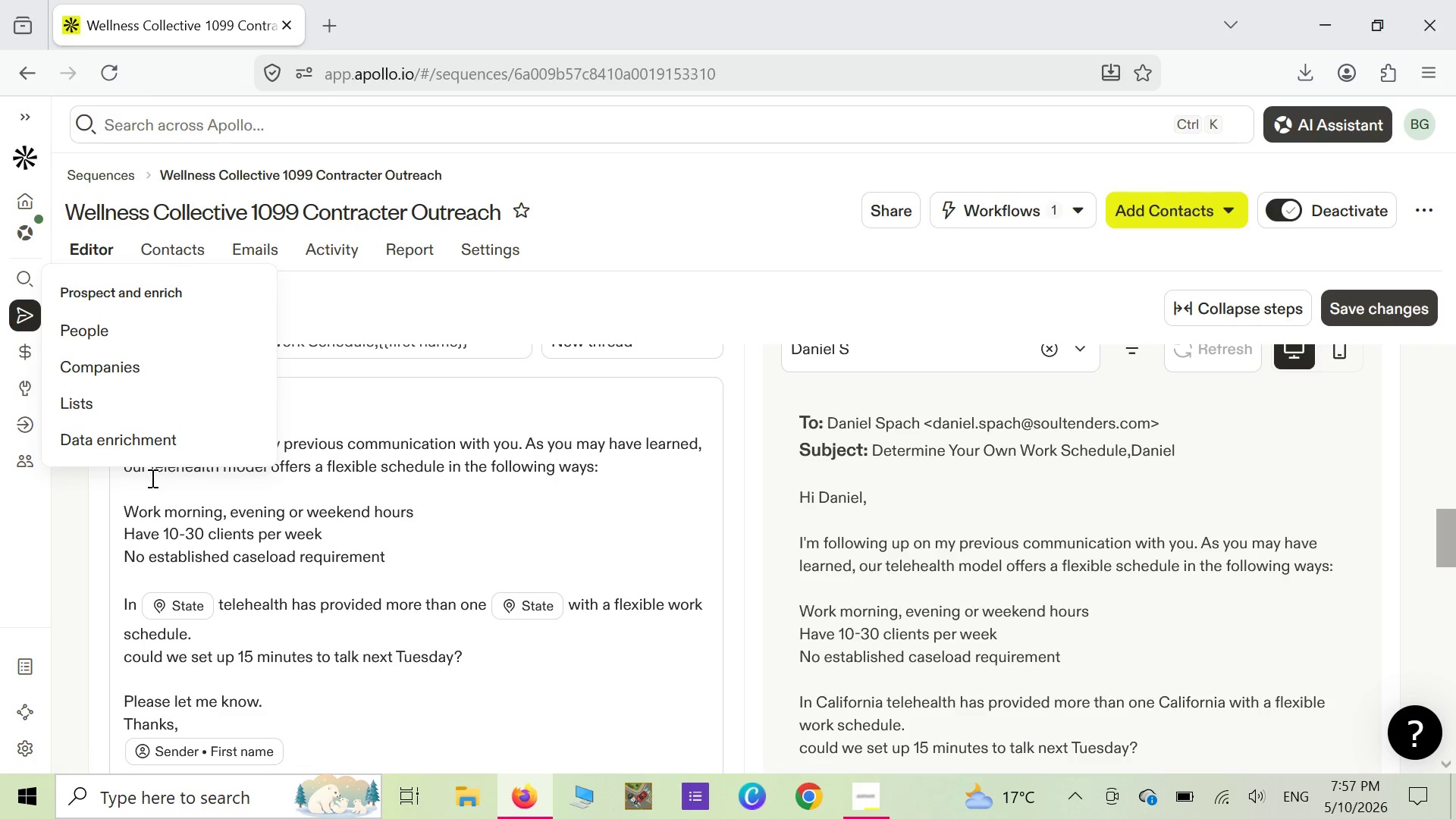 
wait(5.78)
 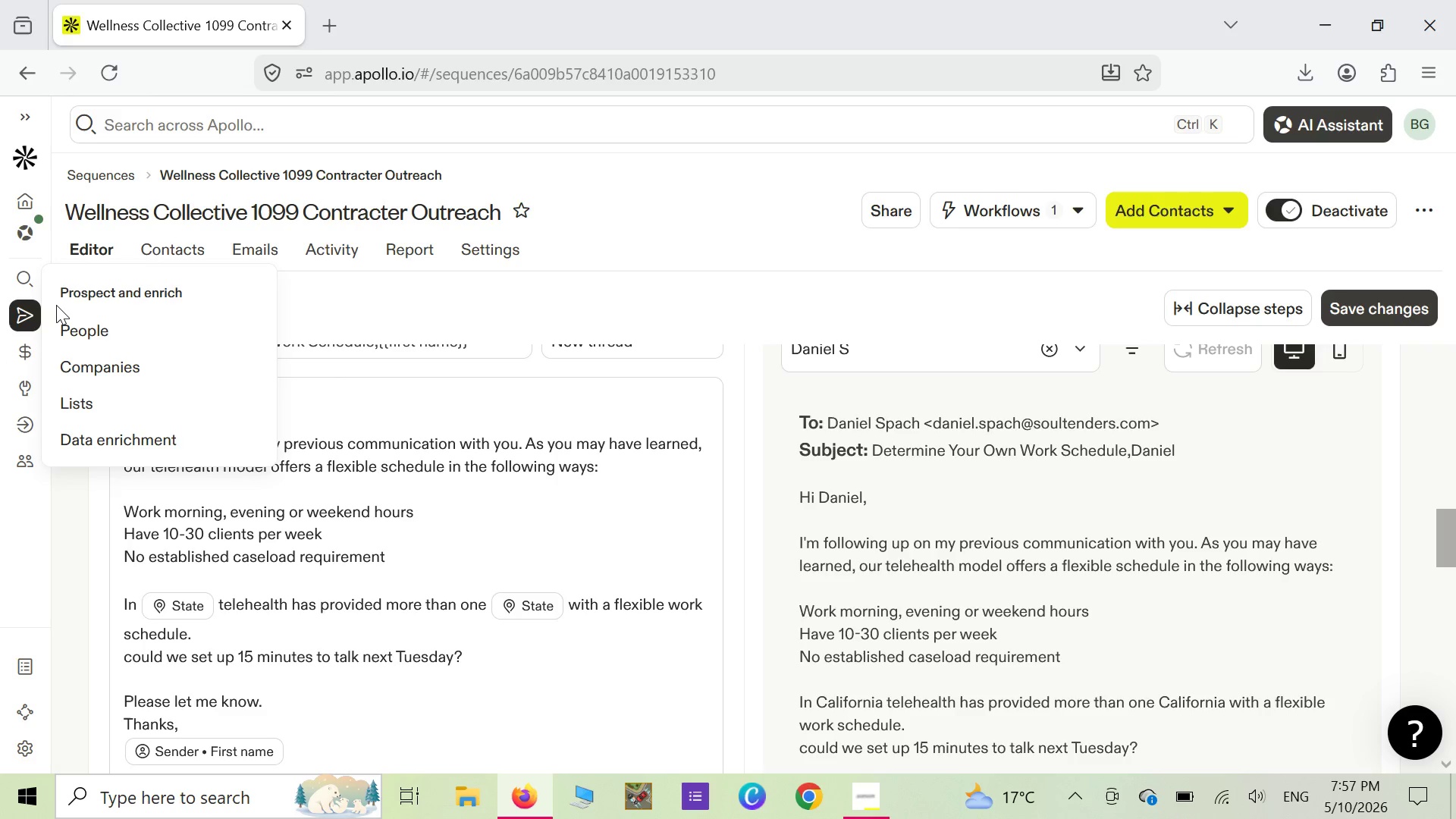 
mouse_move([40, 294])
 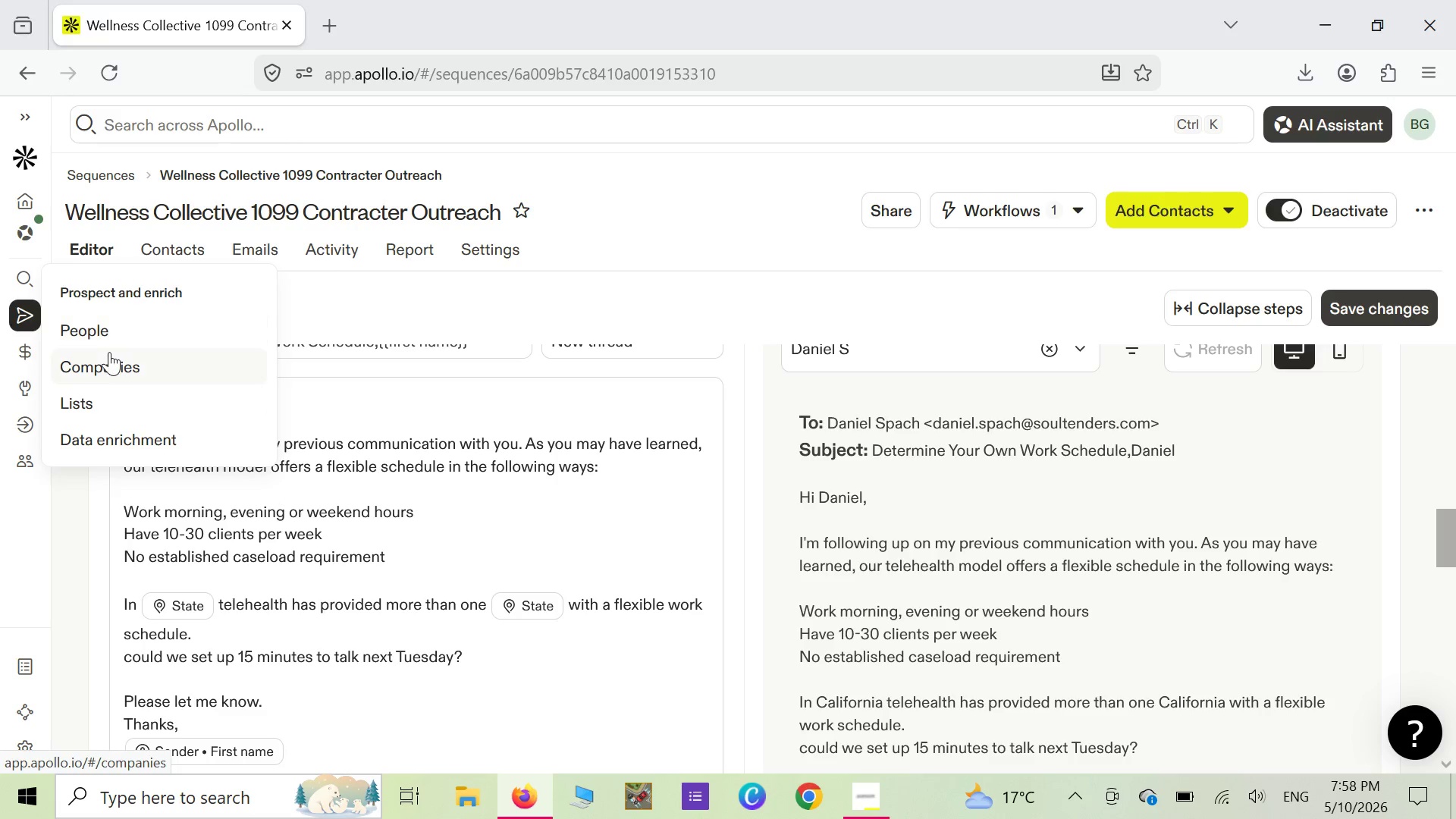 
wait(10.04)
 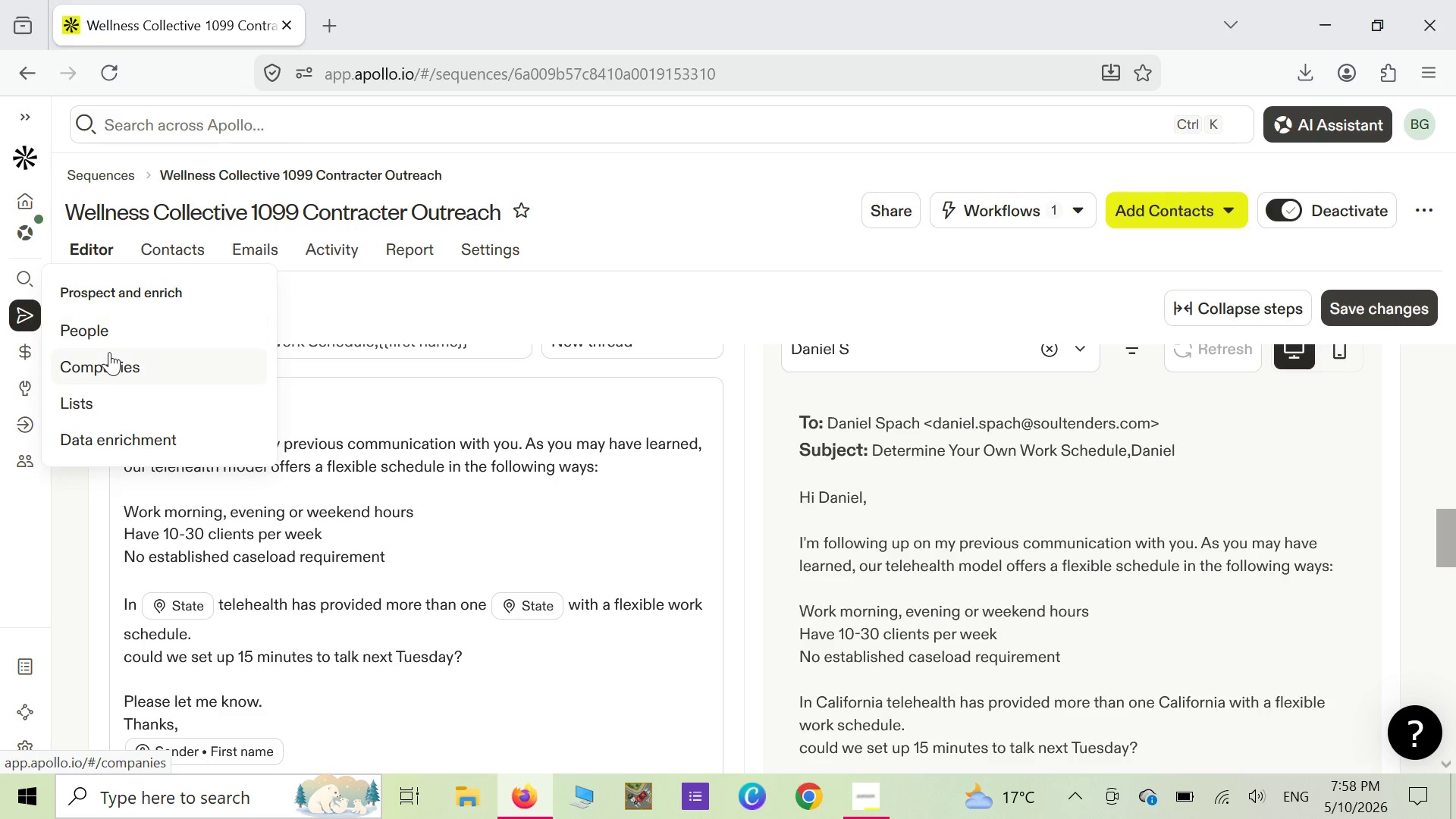 
left_click([25, 279])
 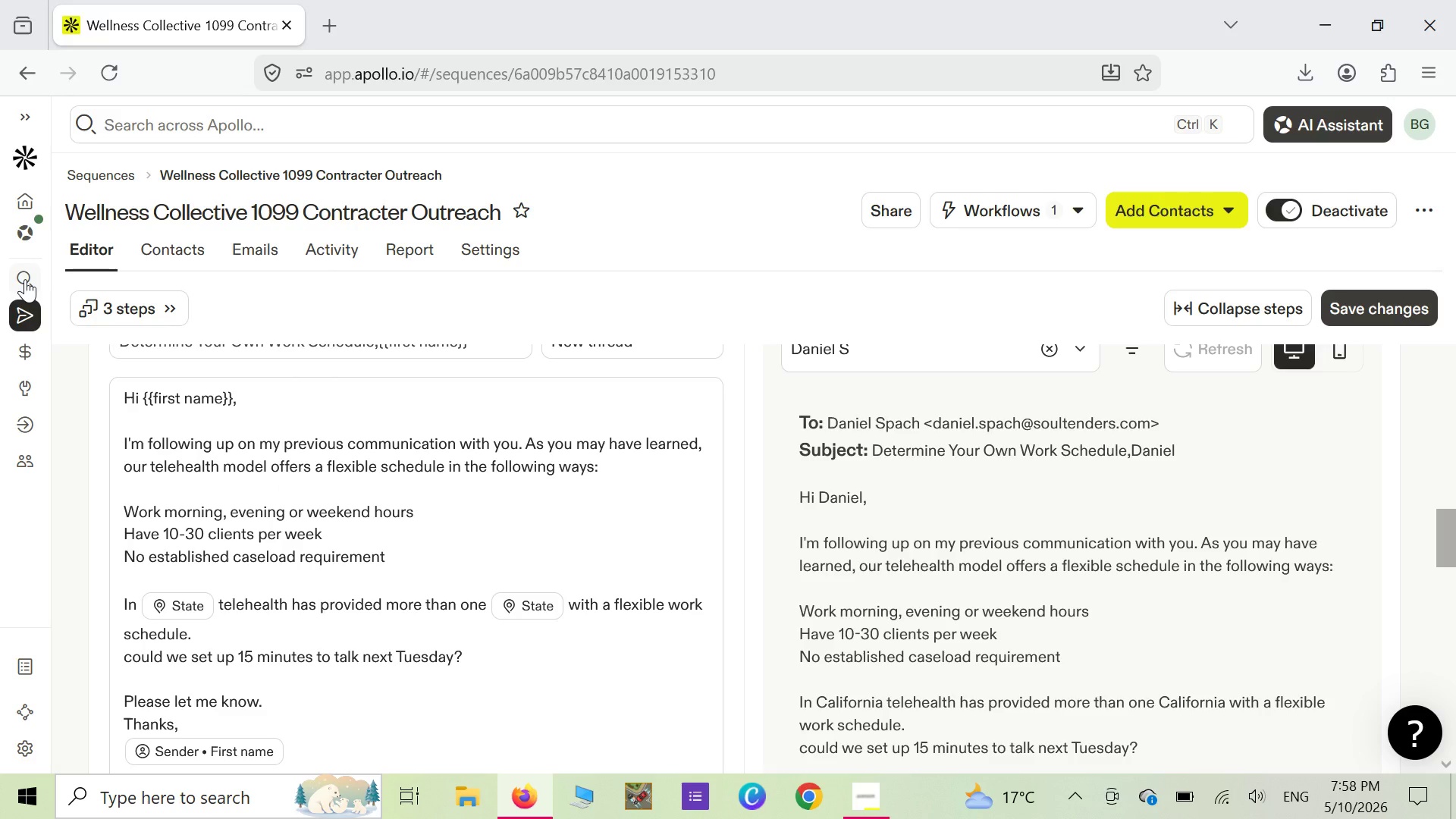 